 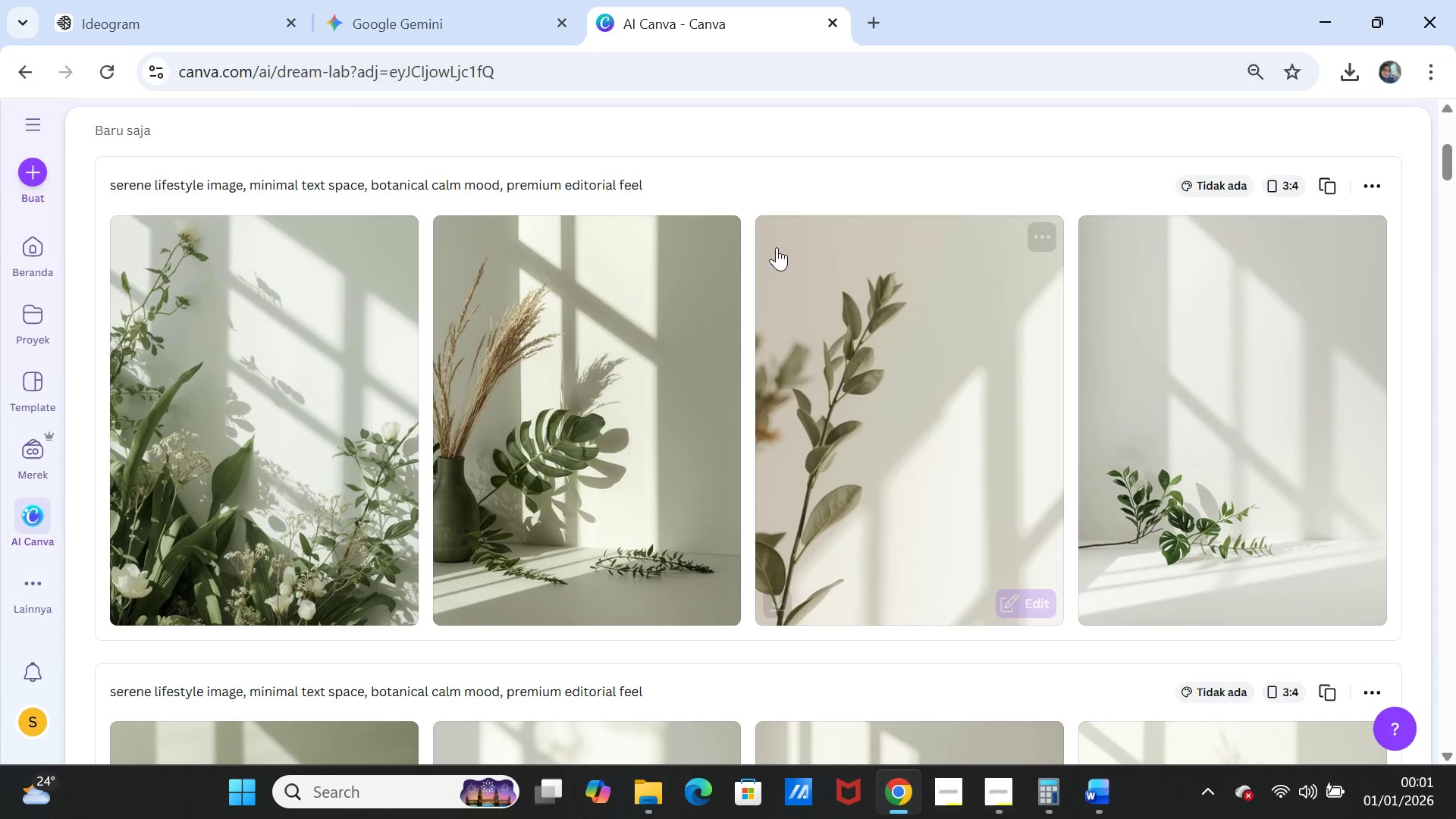 
left_click([39, 171])
 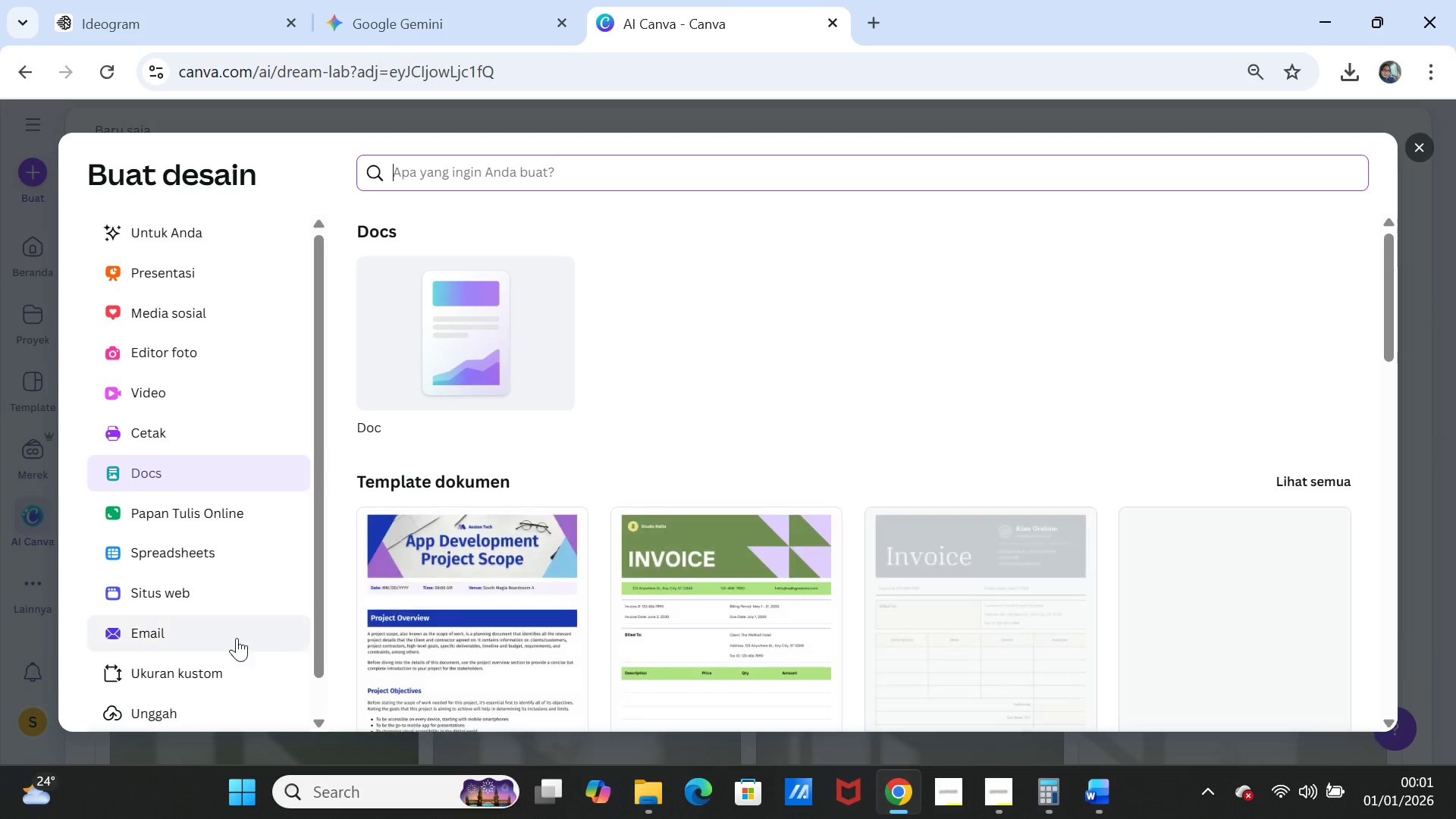 
left_click([211, 667])
 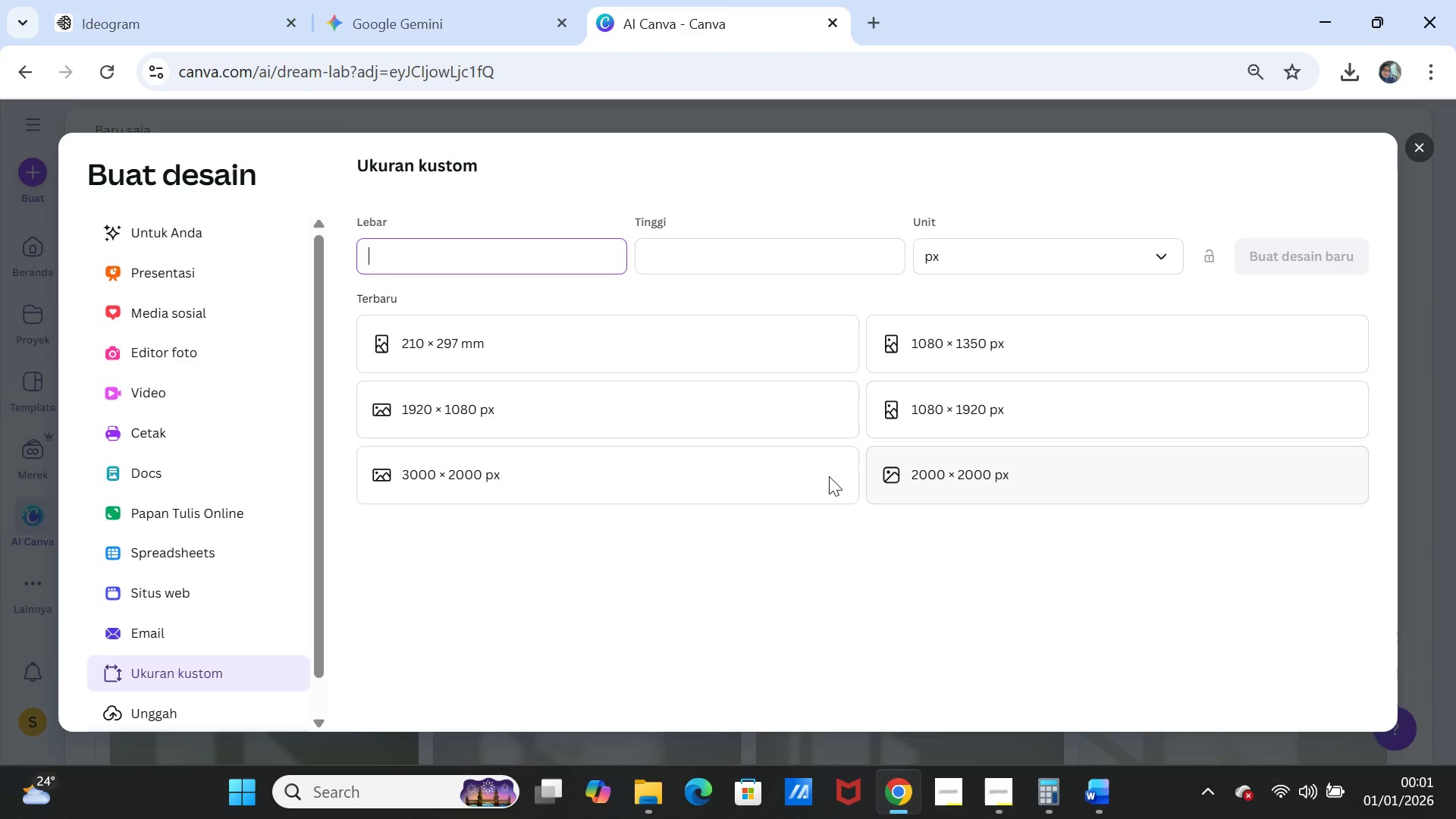 
left_click([533, 418])
 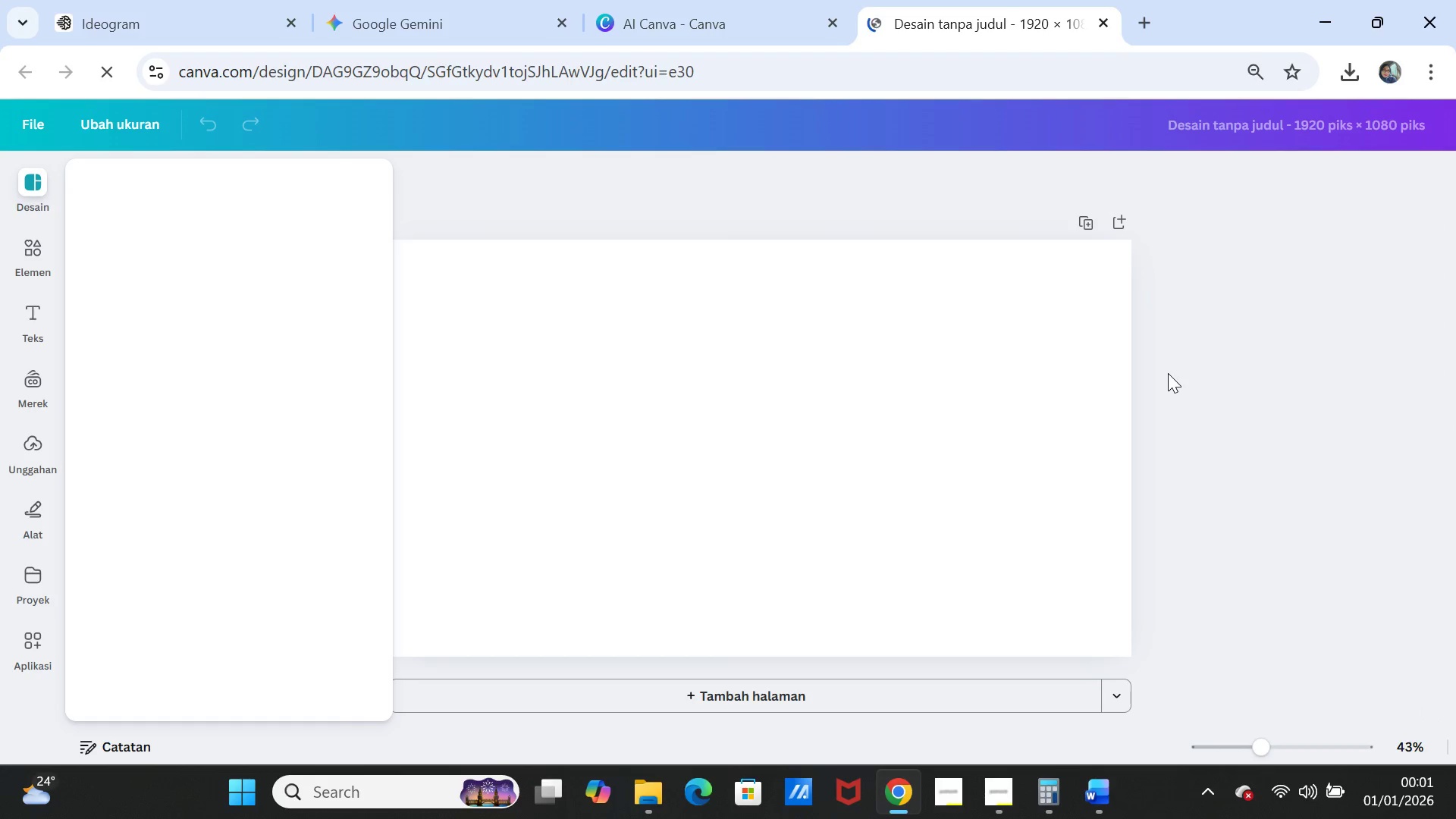 
wait(7.81)
 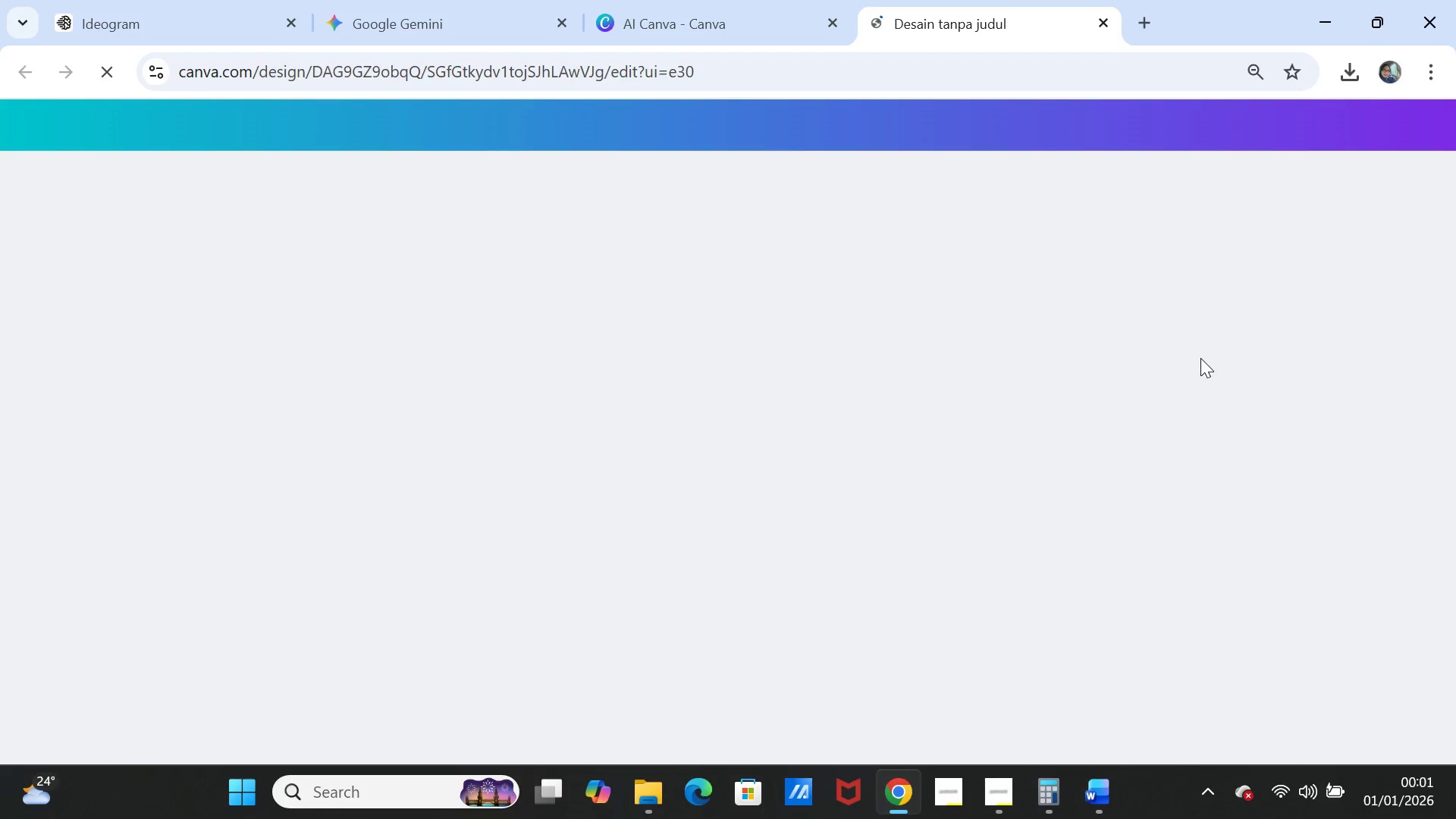 
left_click([1101, 802])
 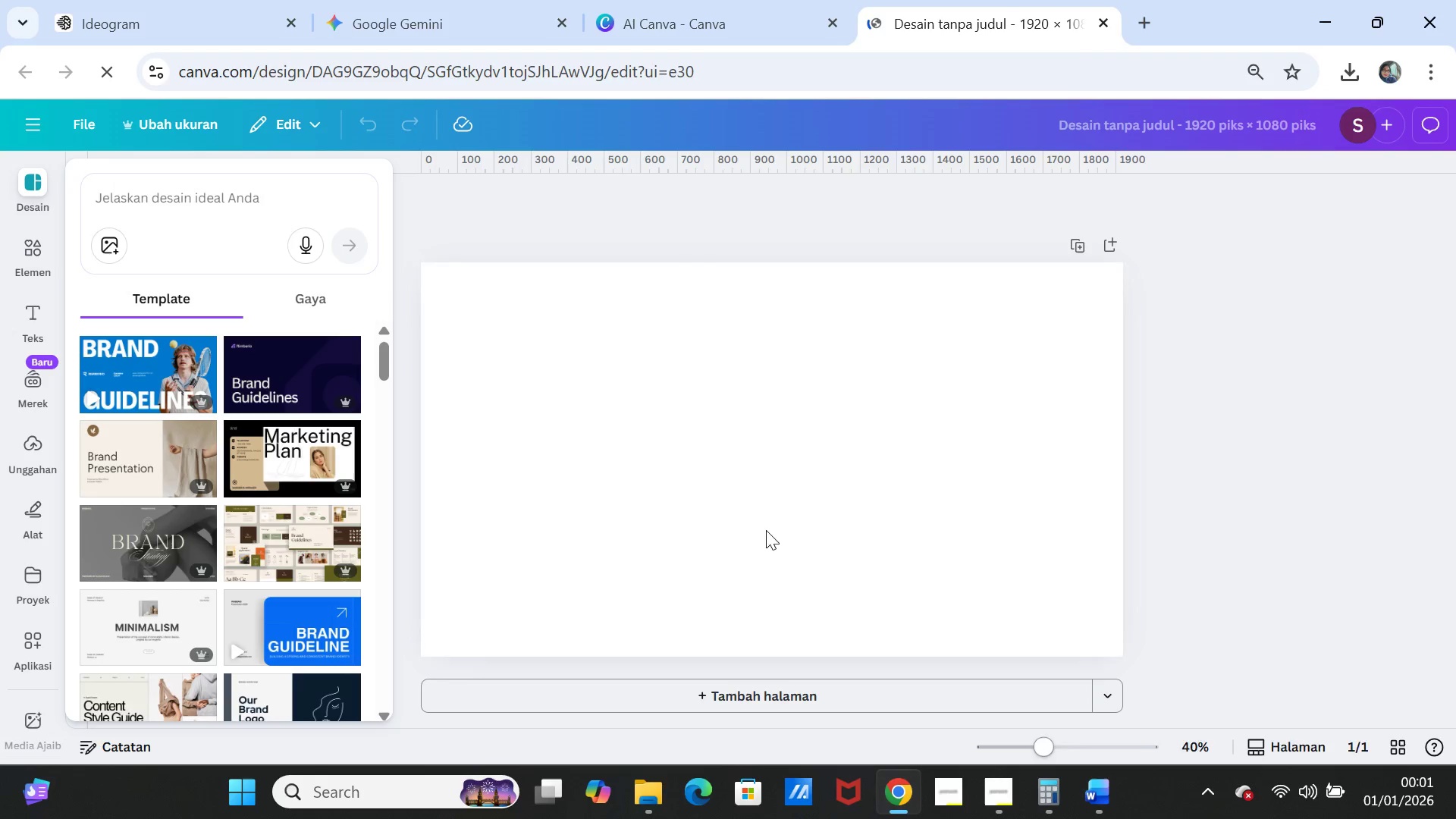 
wait(7.28)
 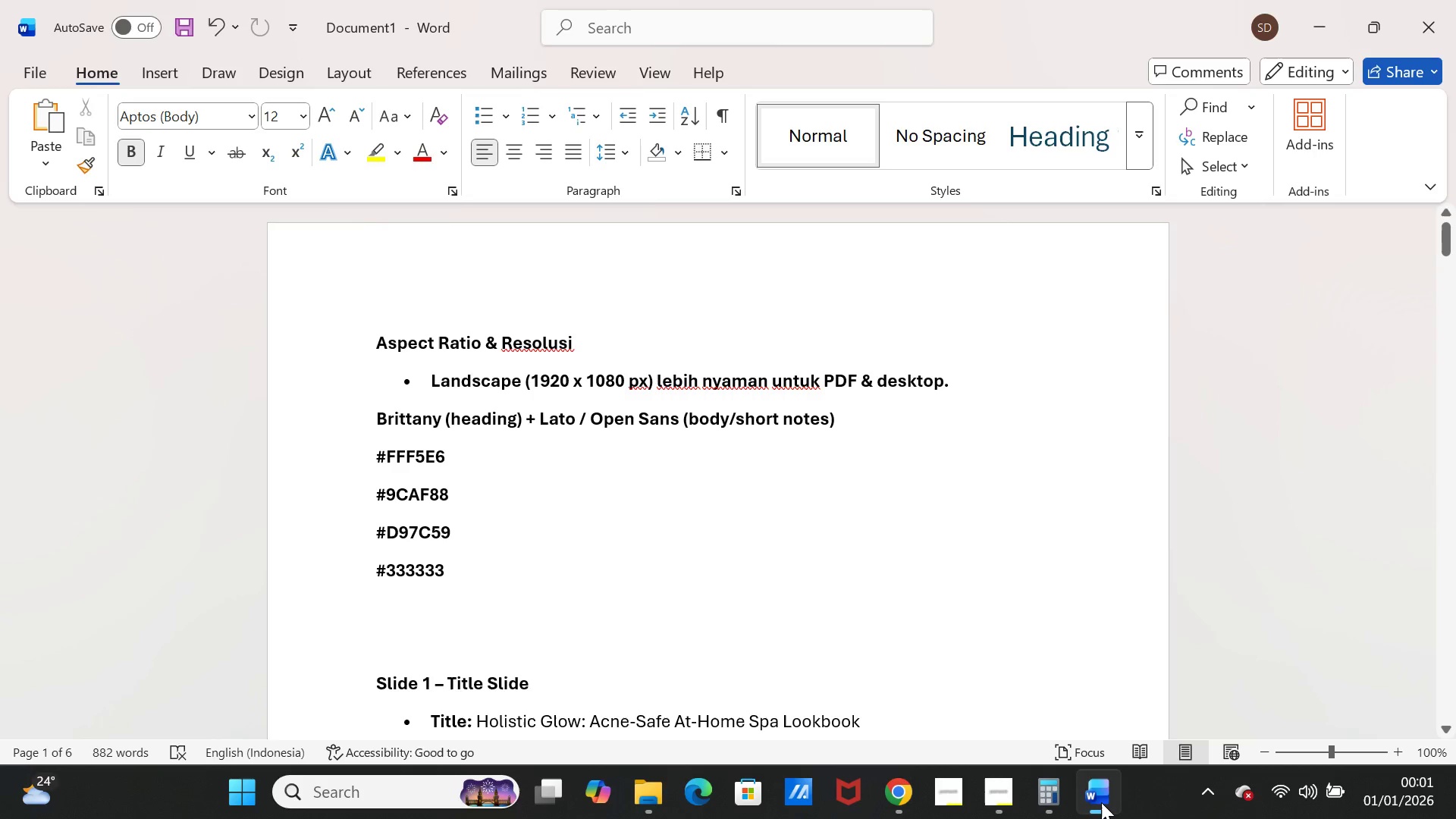 
left_click([992, 799])